 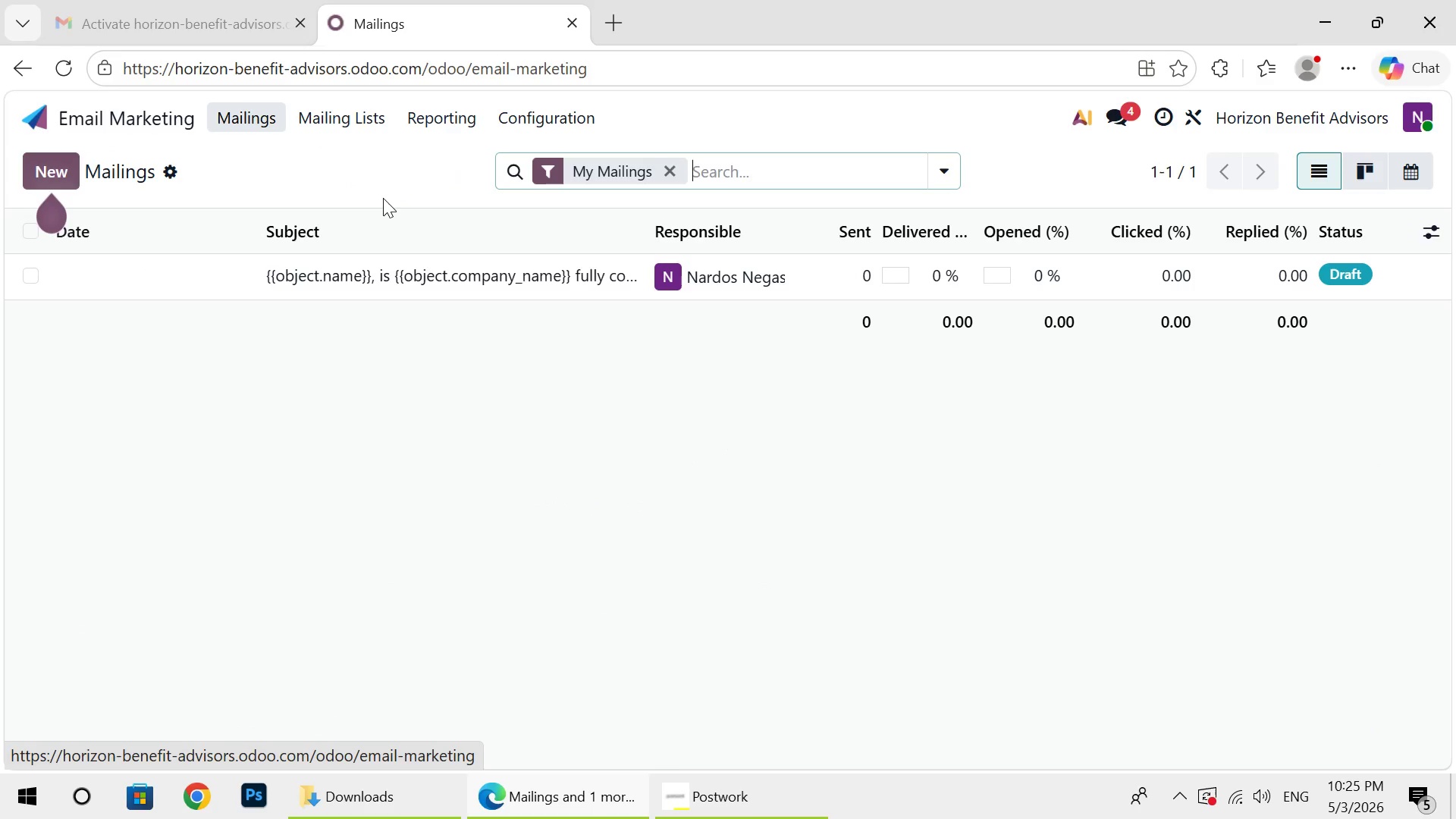 
key(Meta+G)
 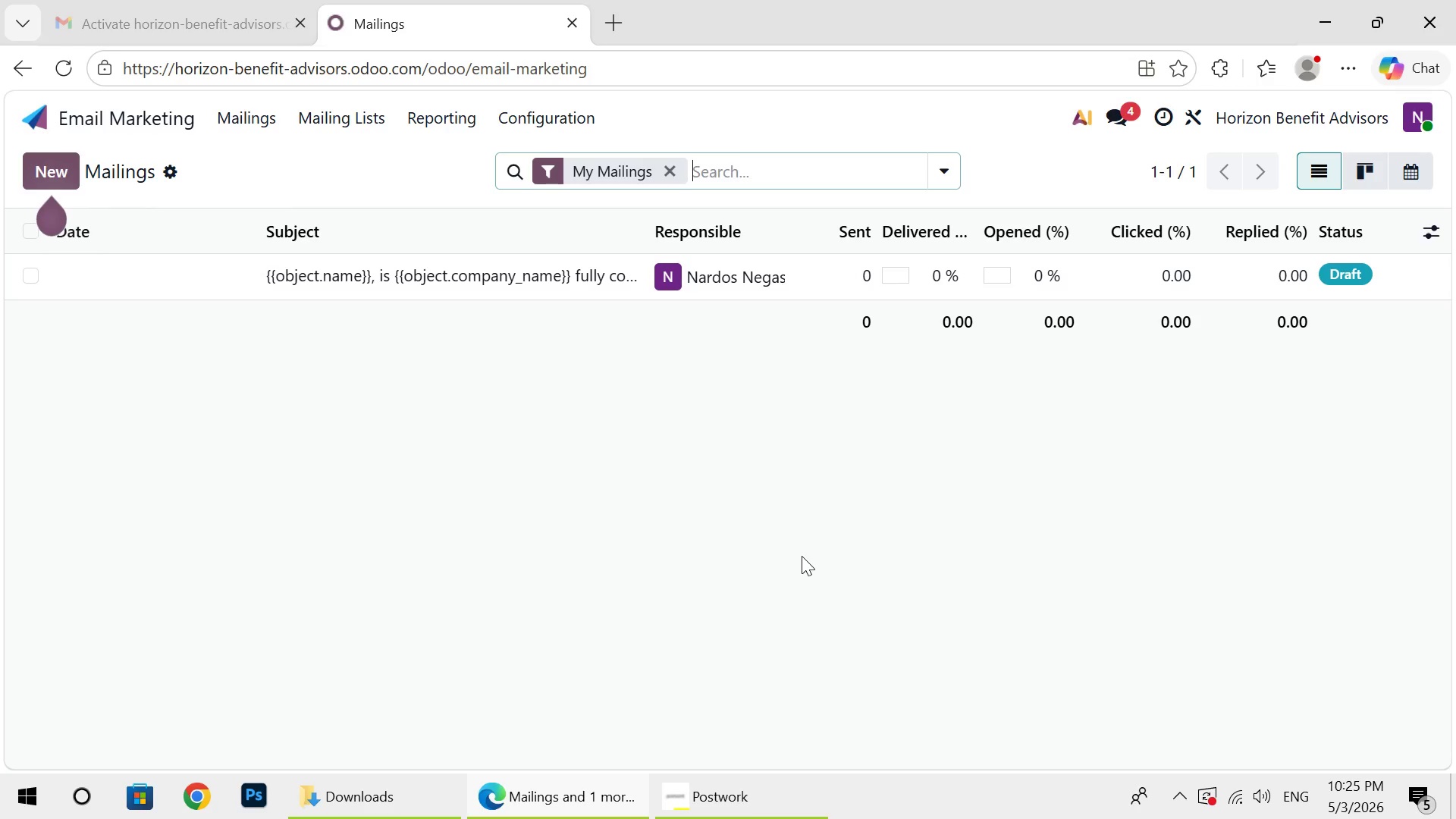 
wait(13.91)
 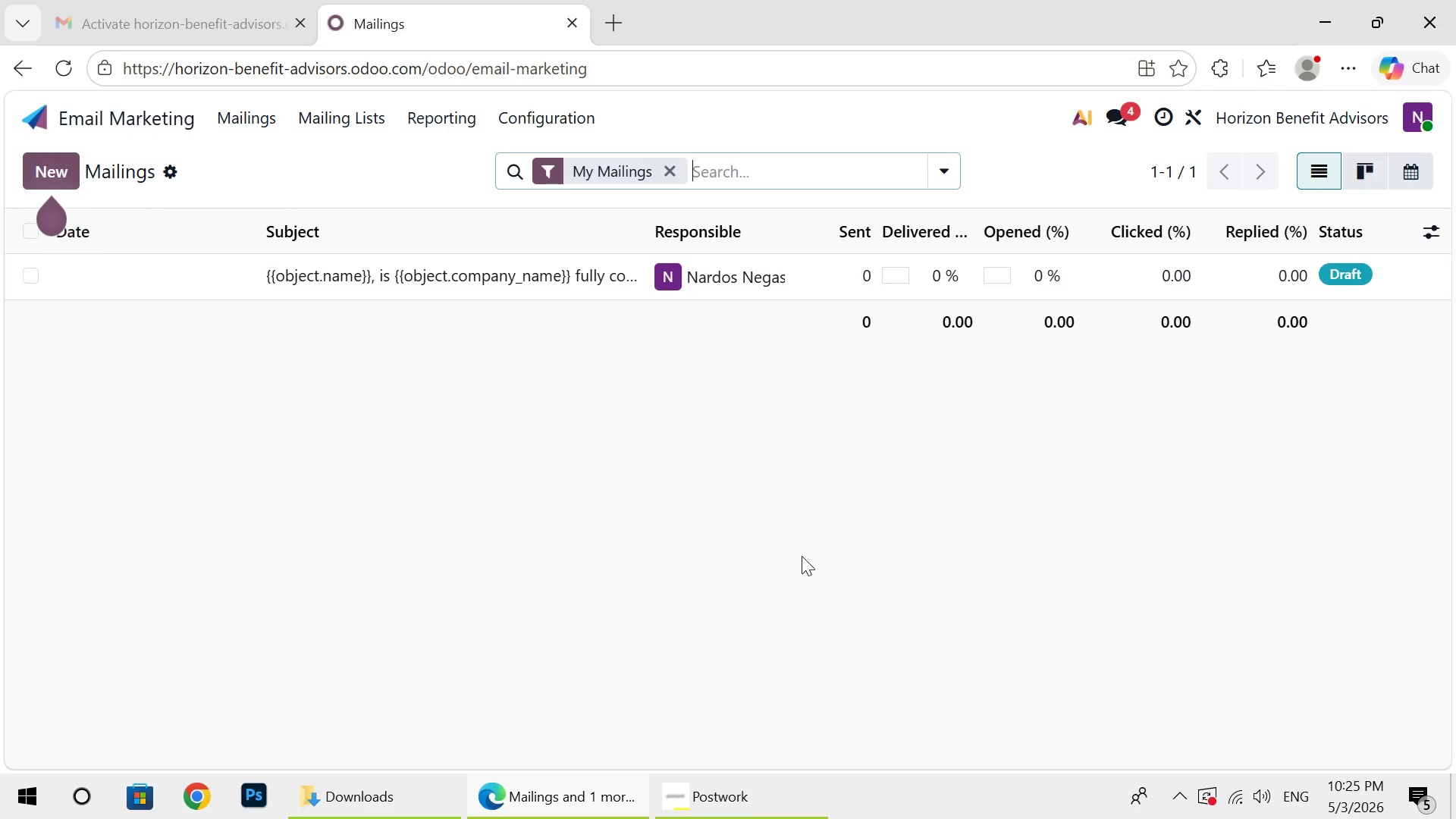 
left_click([256, 105])
 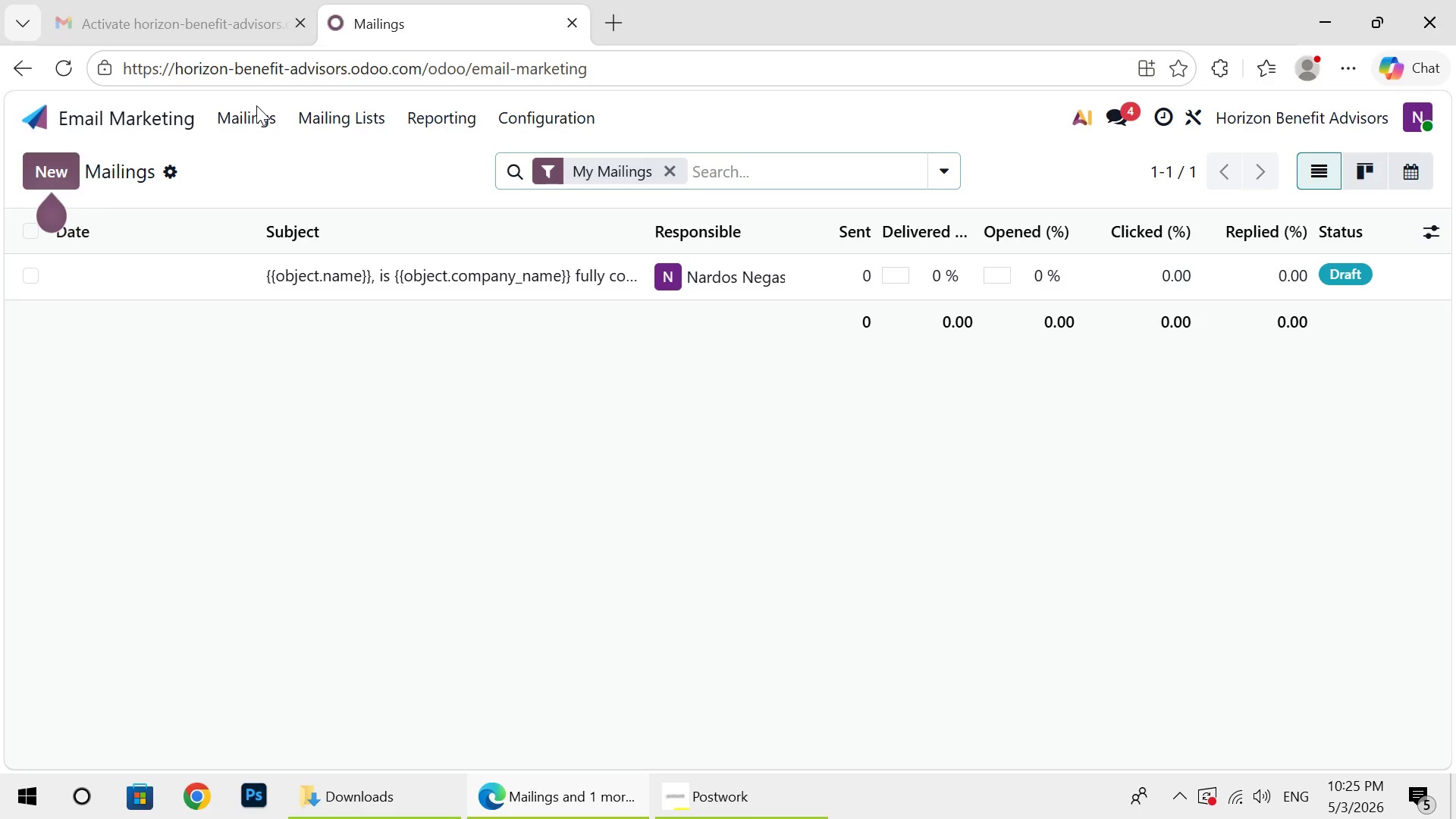 
wait(22.64)
 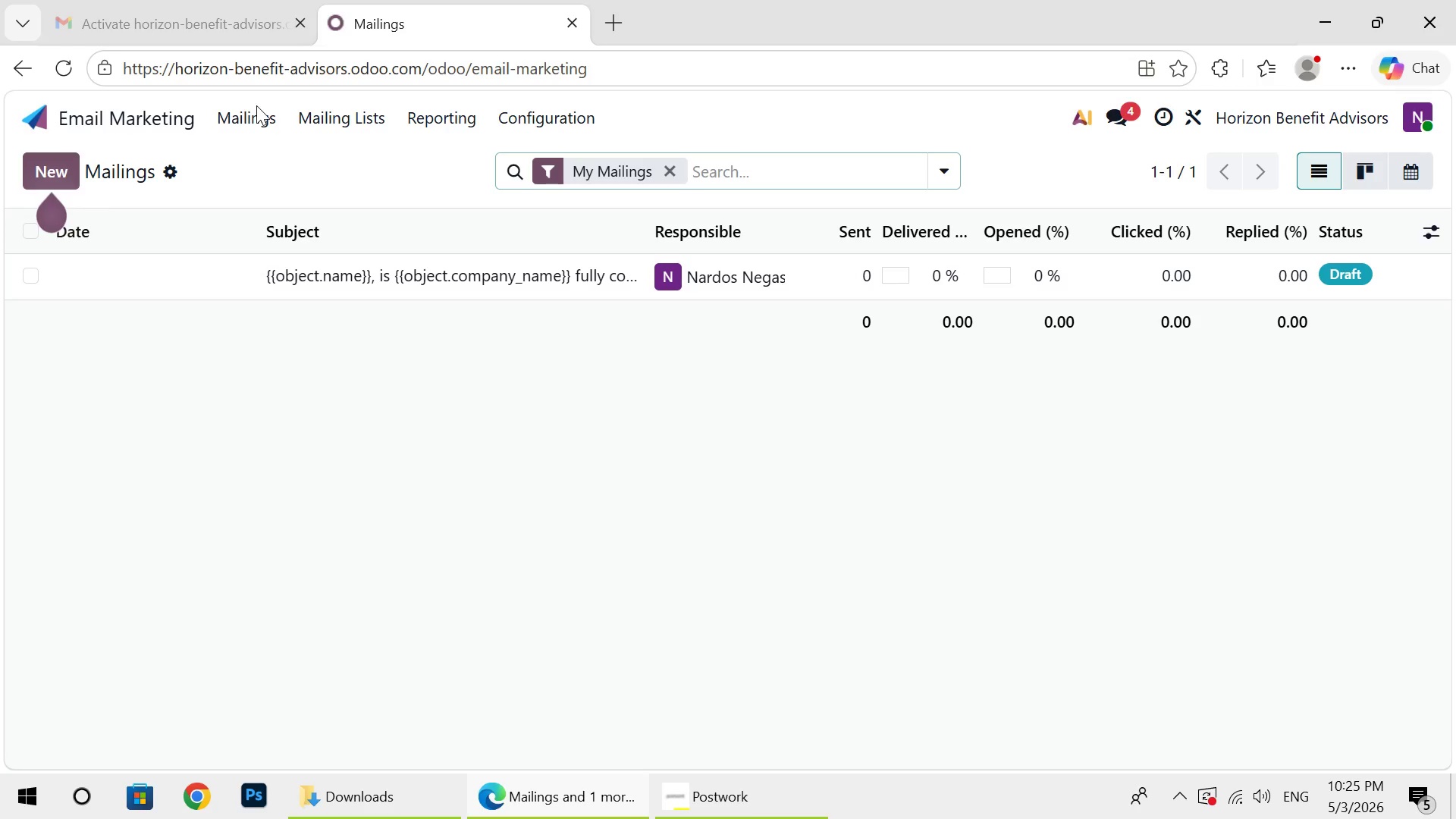 
left_click([793, 523])
 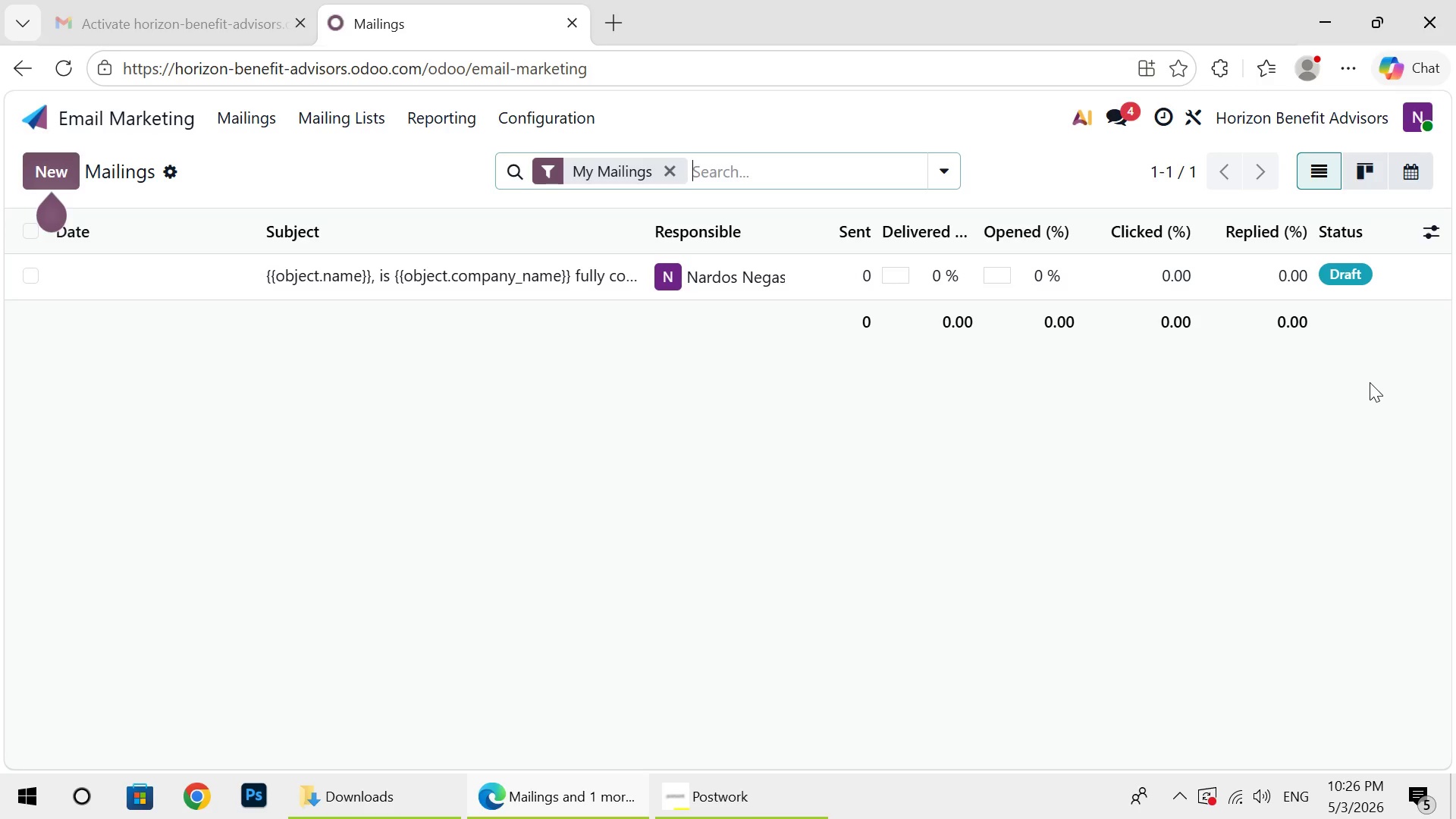 